 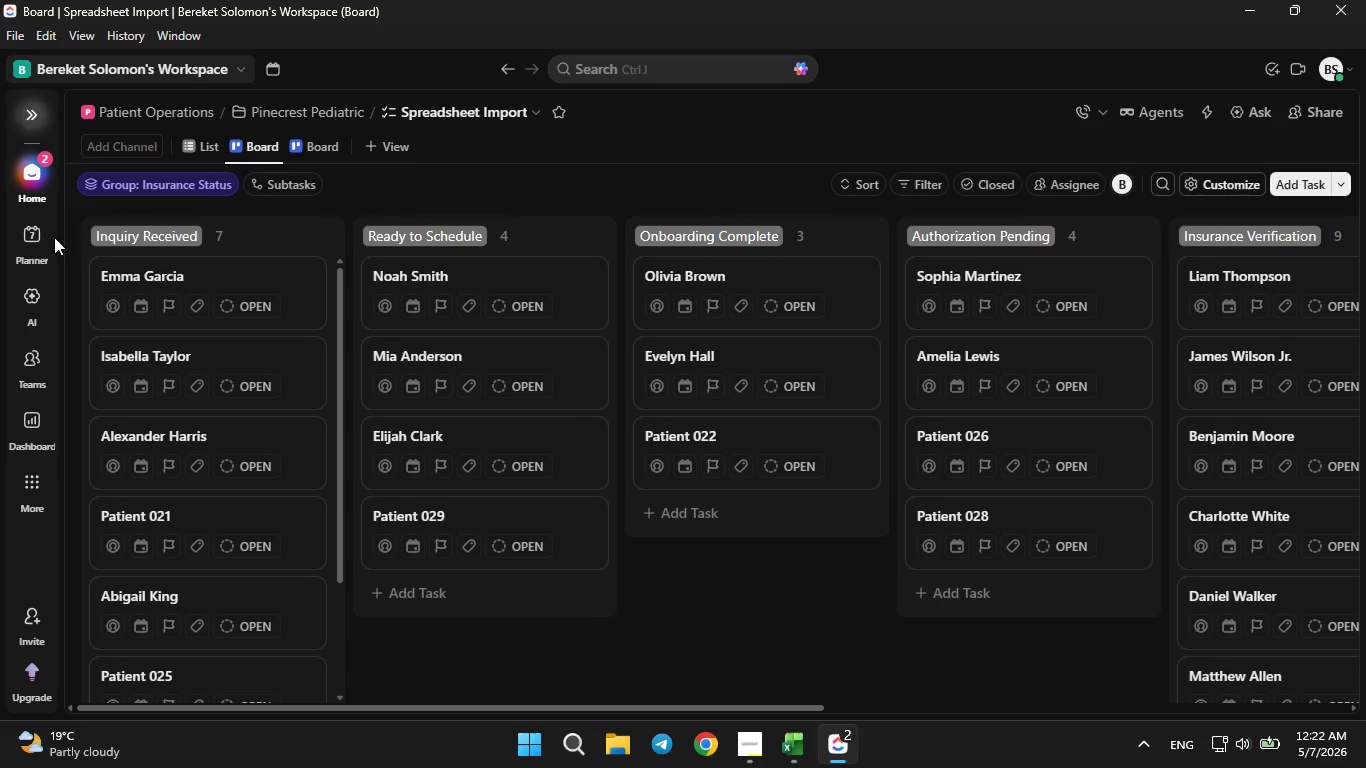 
left_click([150, 395])
 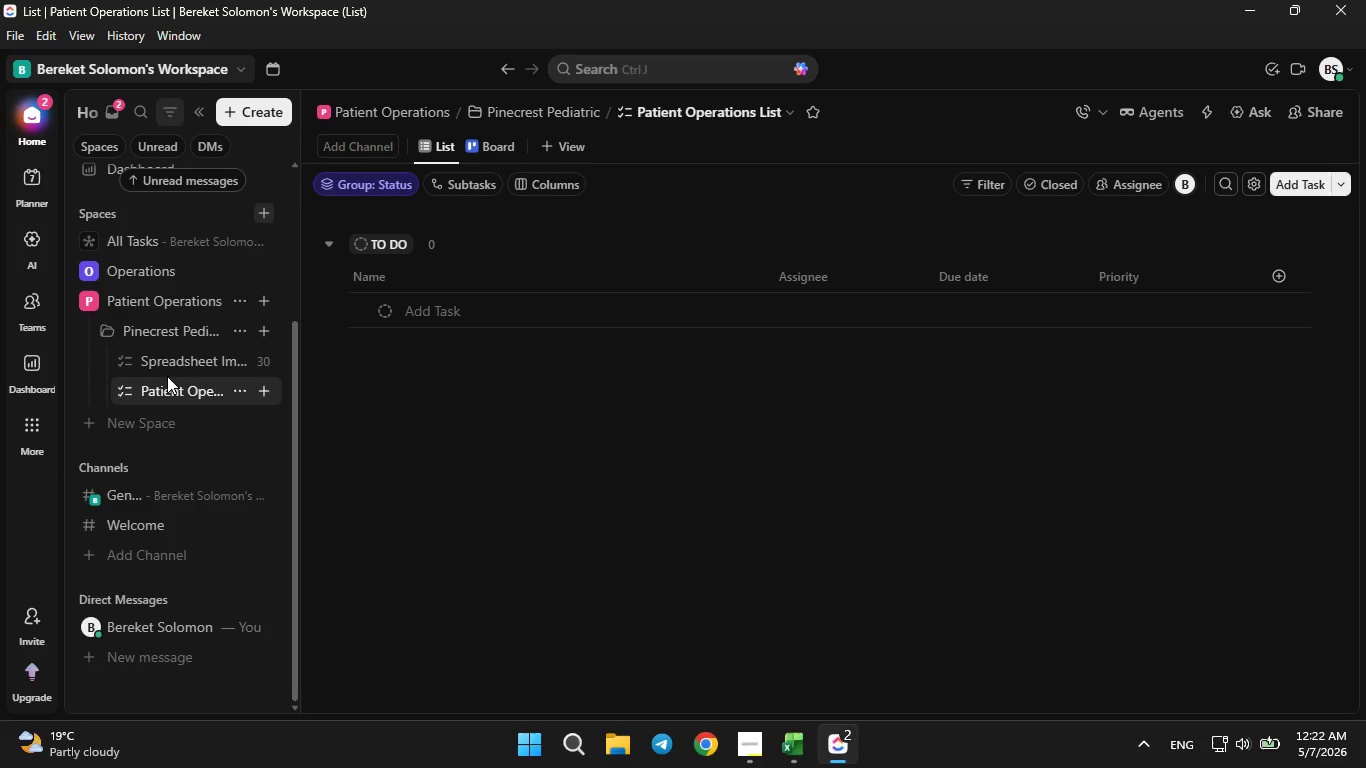 
left_click([171, 365])
 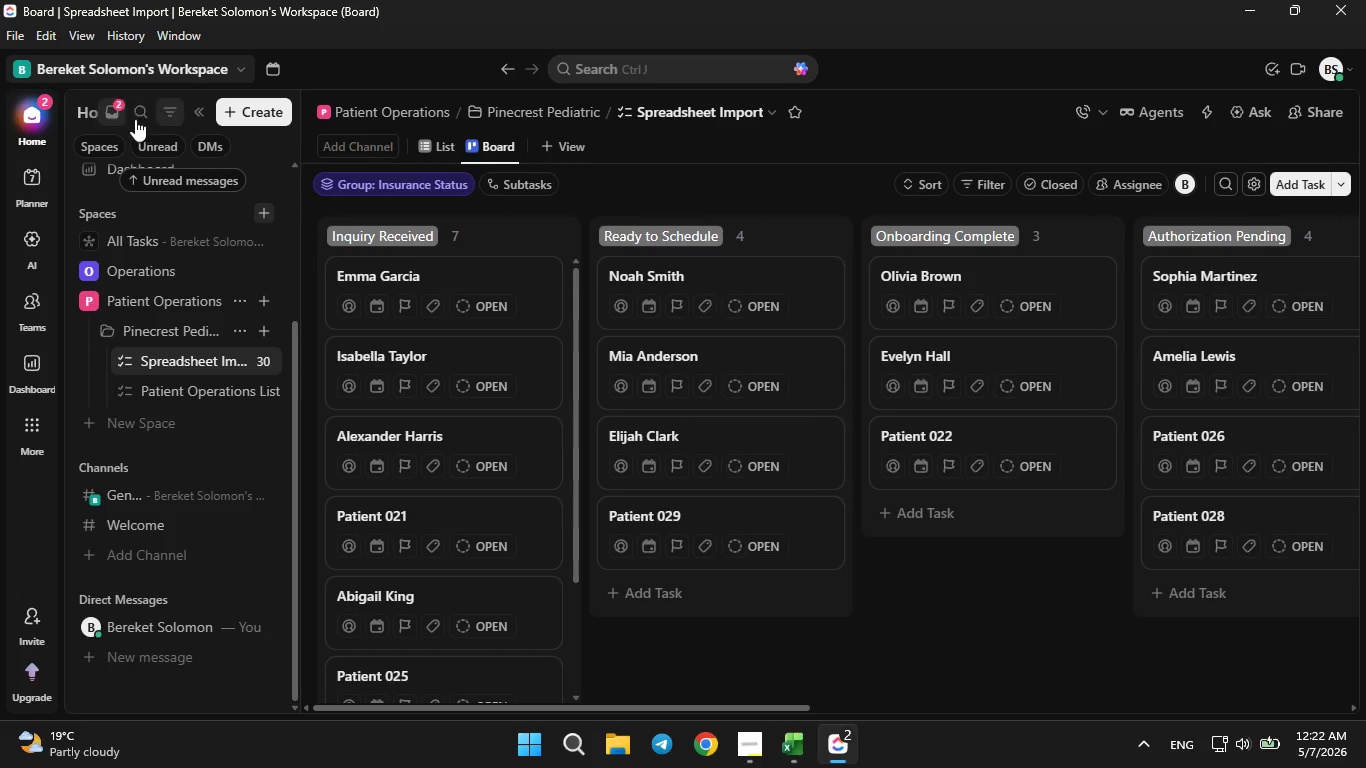 
left_click([196, 115])
 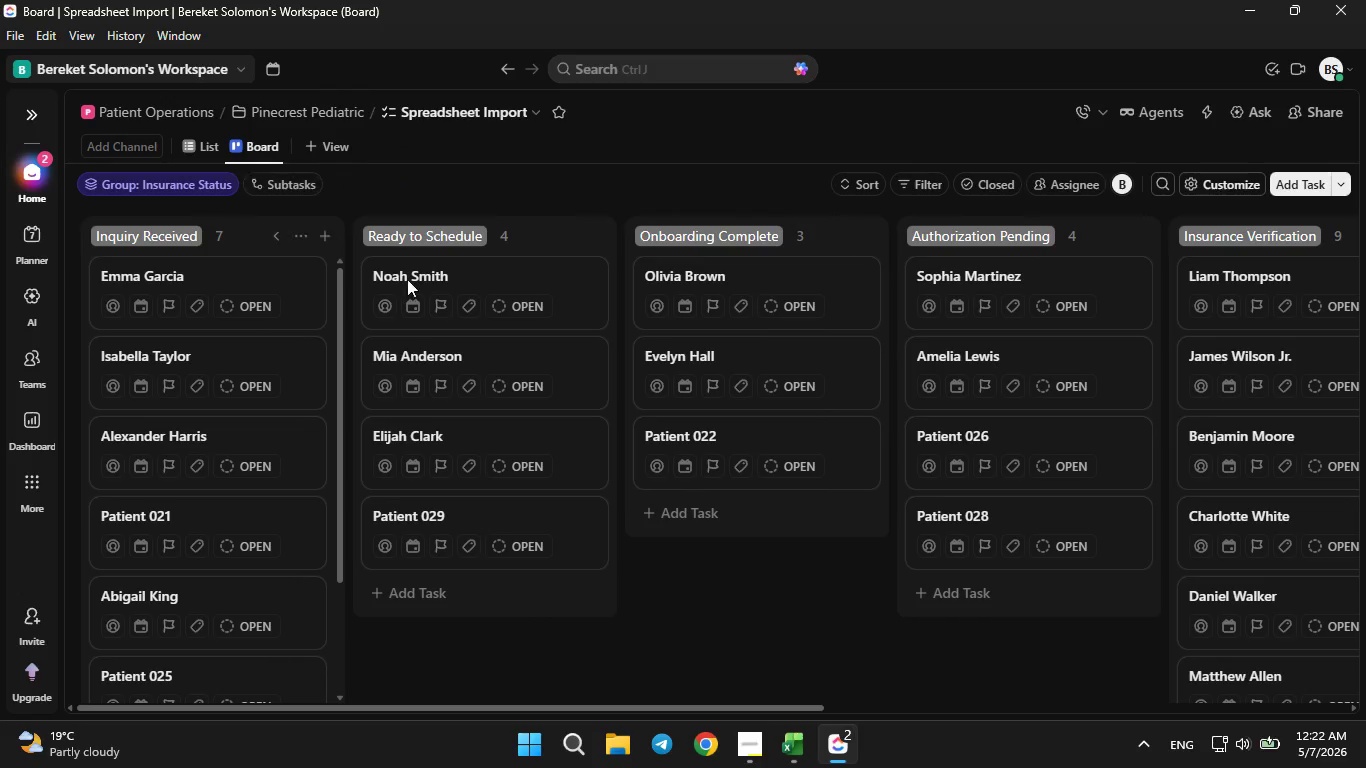 
left_click([750, 749])